 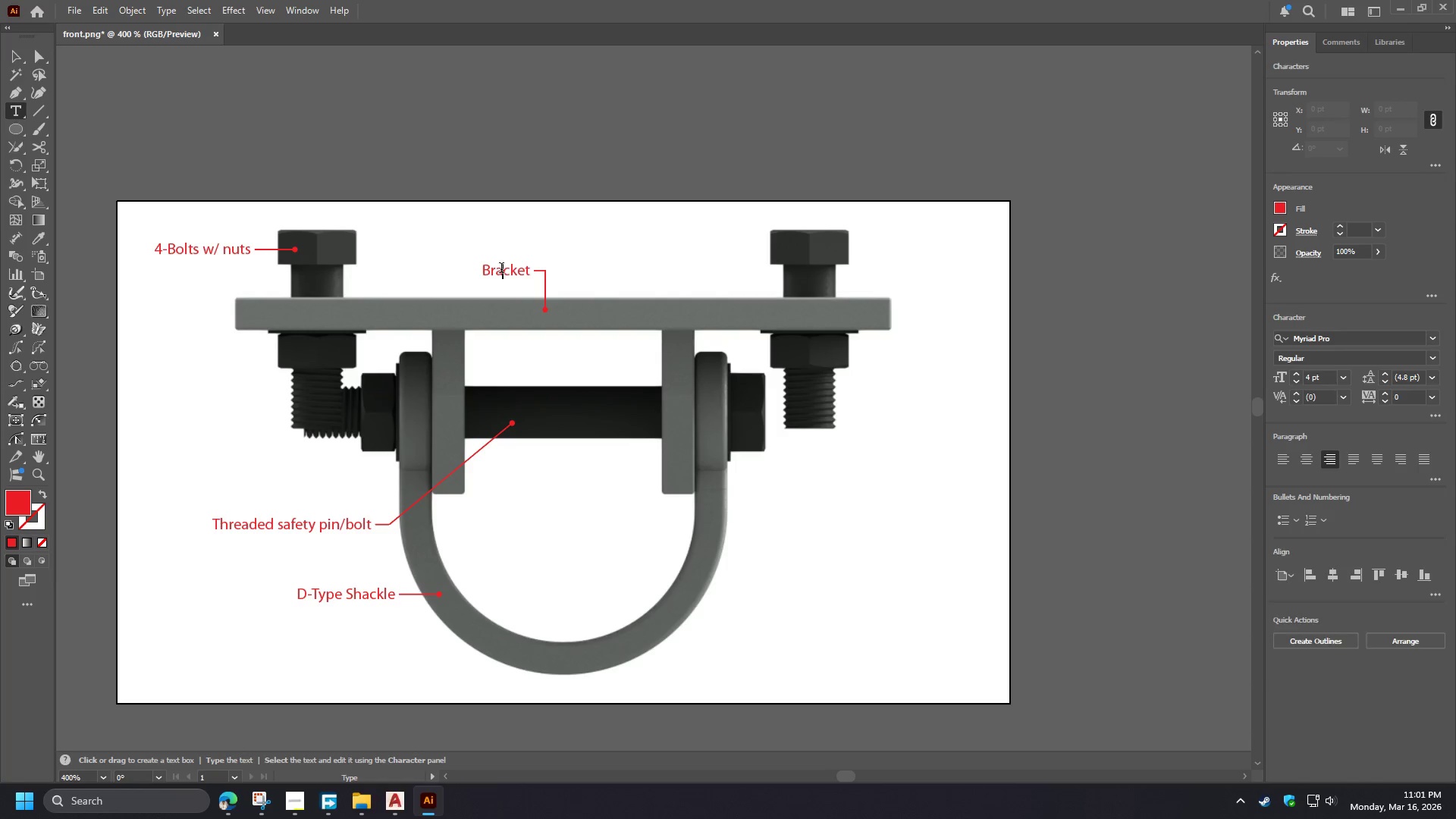 
key(Control+ControlLeft)
 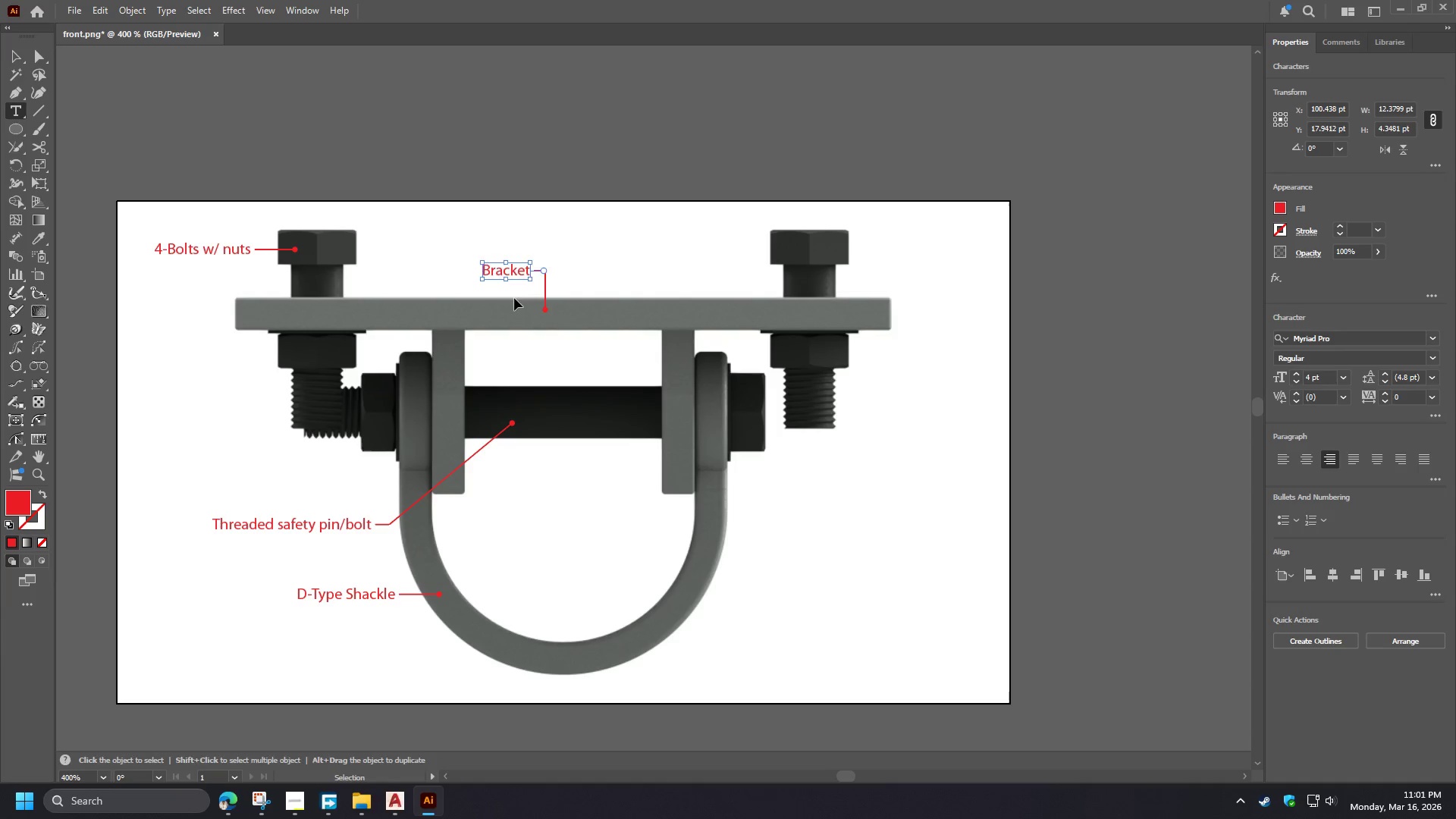 
key(Control+A)
 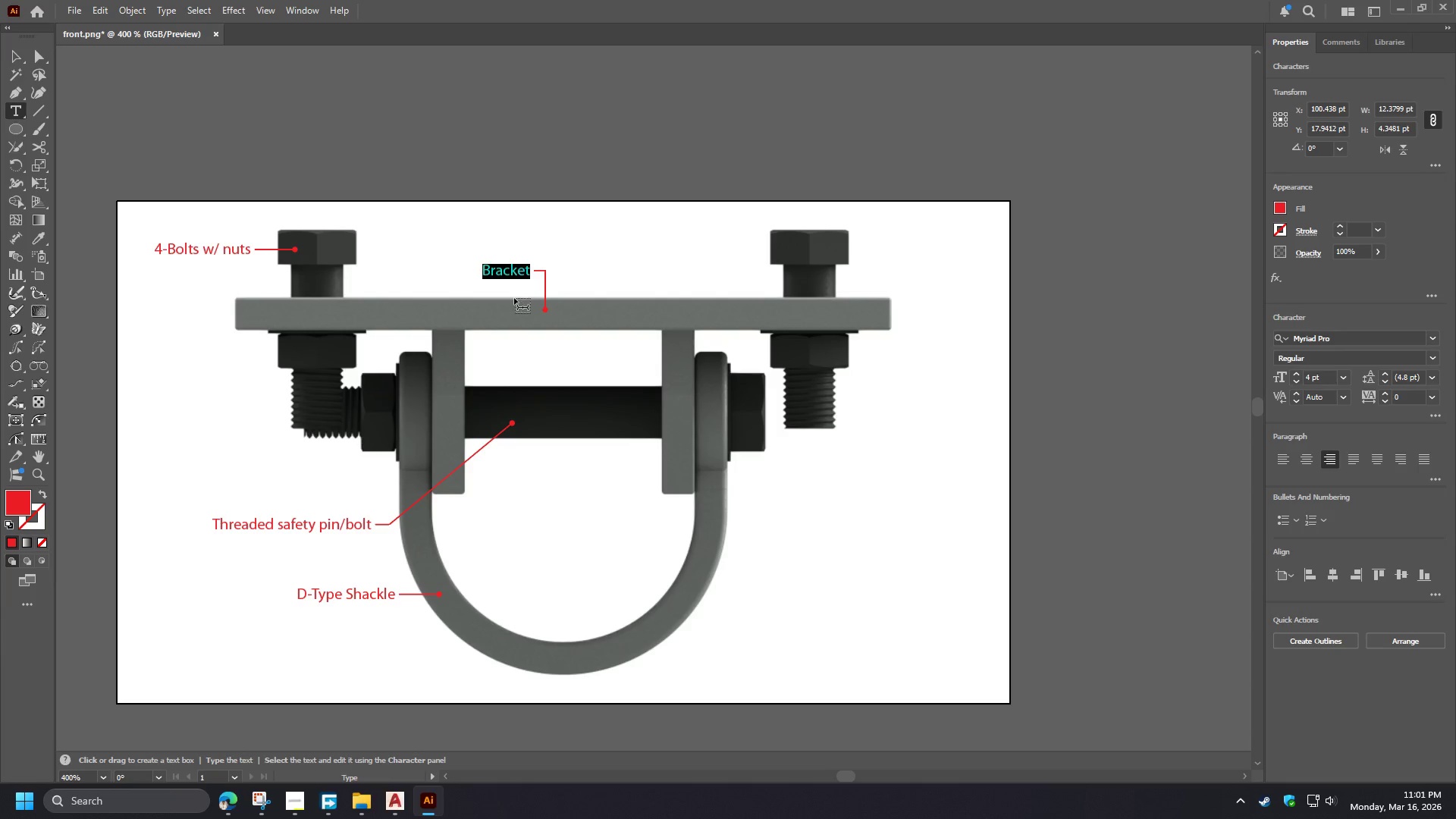 
type(Mounting Bracjet)
key(Backspace)
key(Backspace)
key(Backspace)
type(ket)
 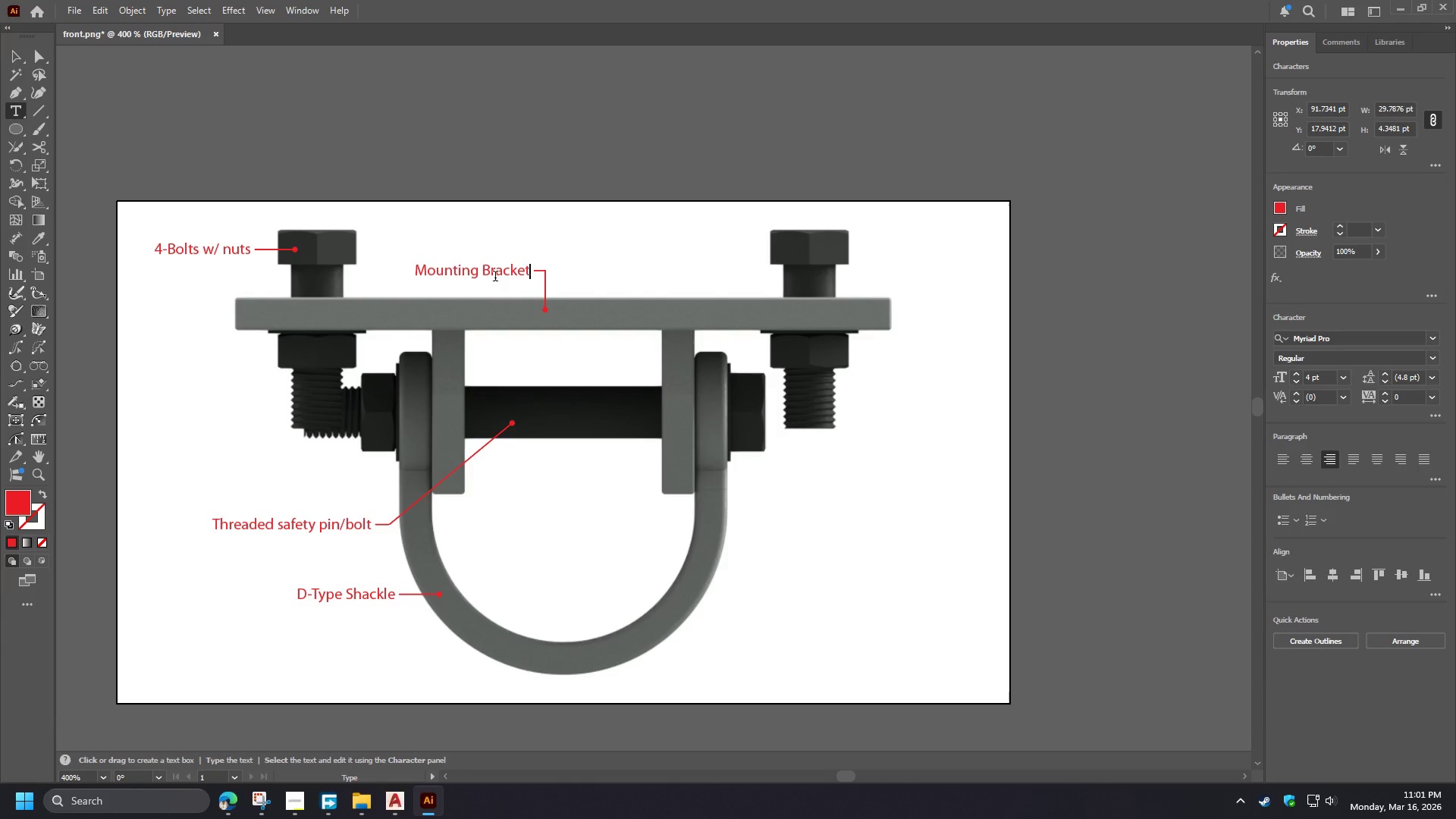 
left_click_drag(start_coordinate=[224, 251], to_coordinate=[233, 253])
 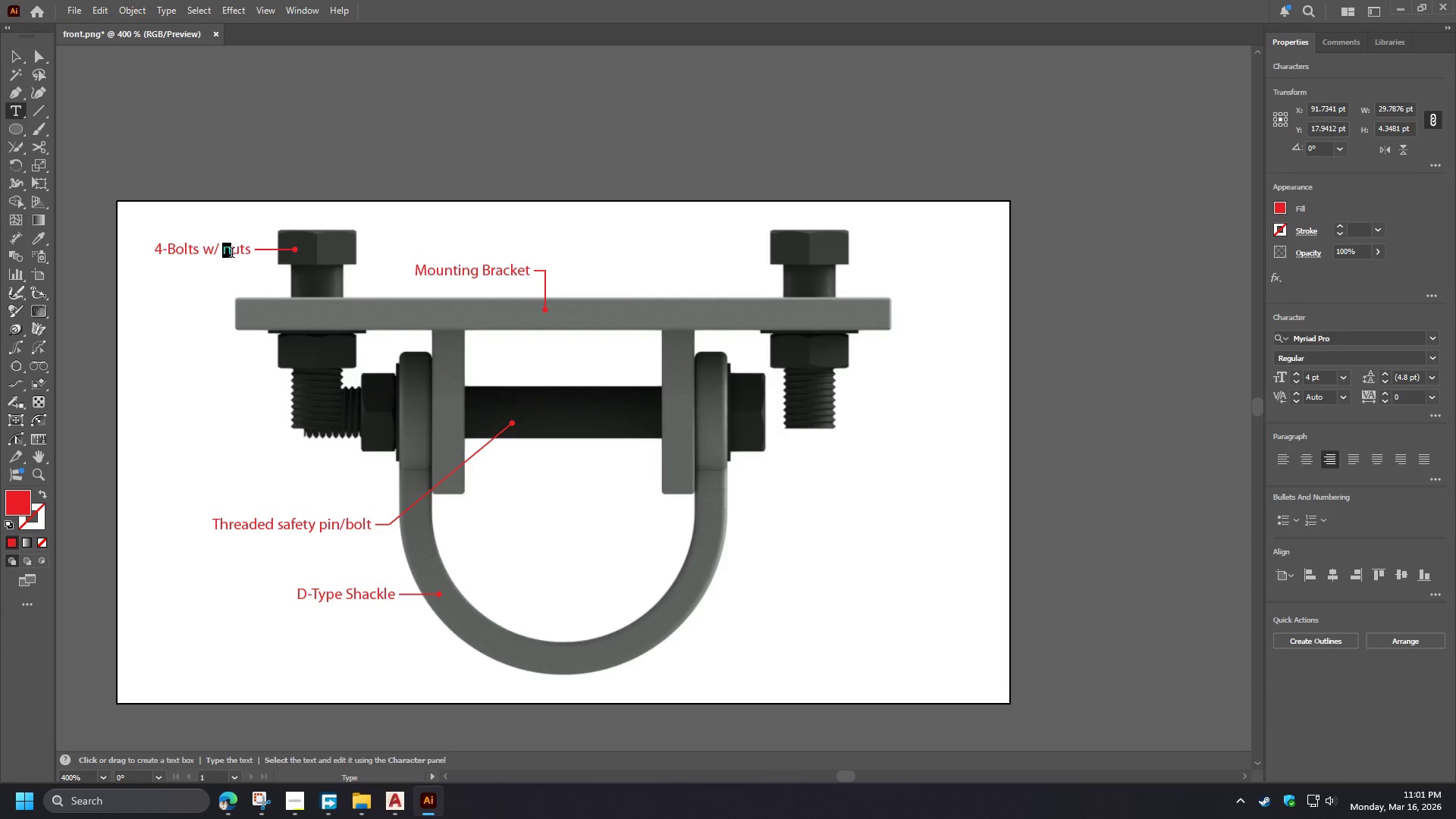 
key(Shift+N)
 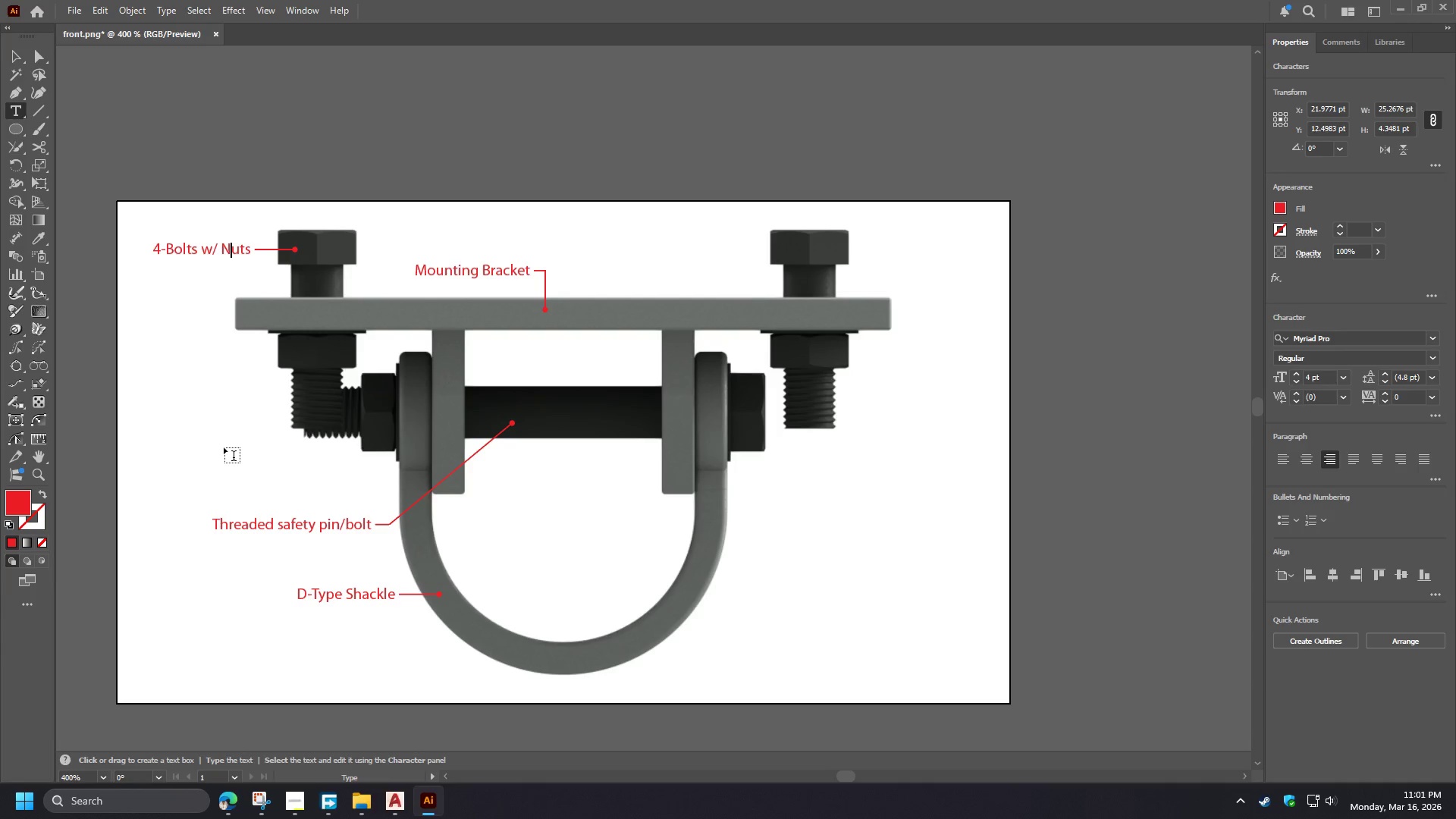 
left_click([224, 447])
 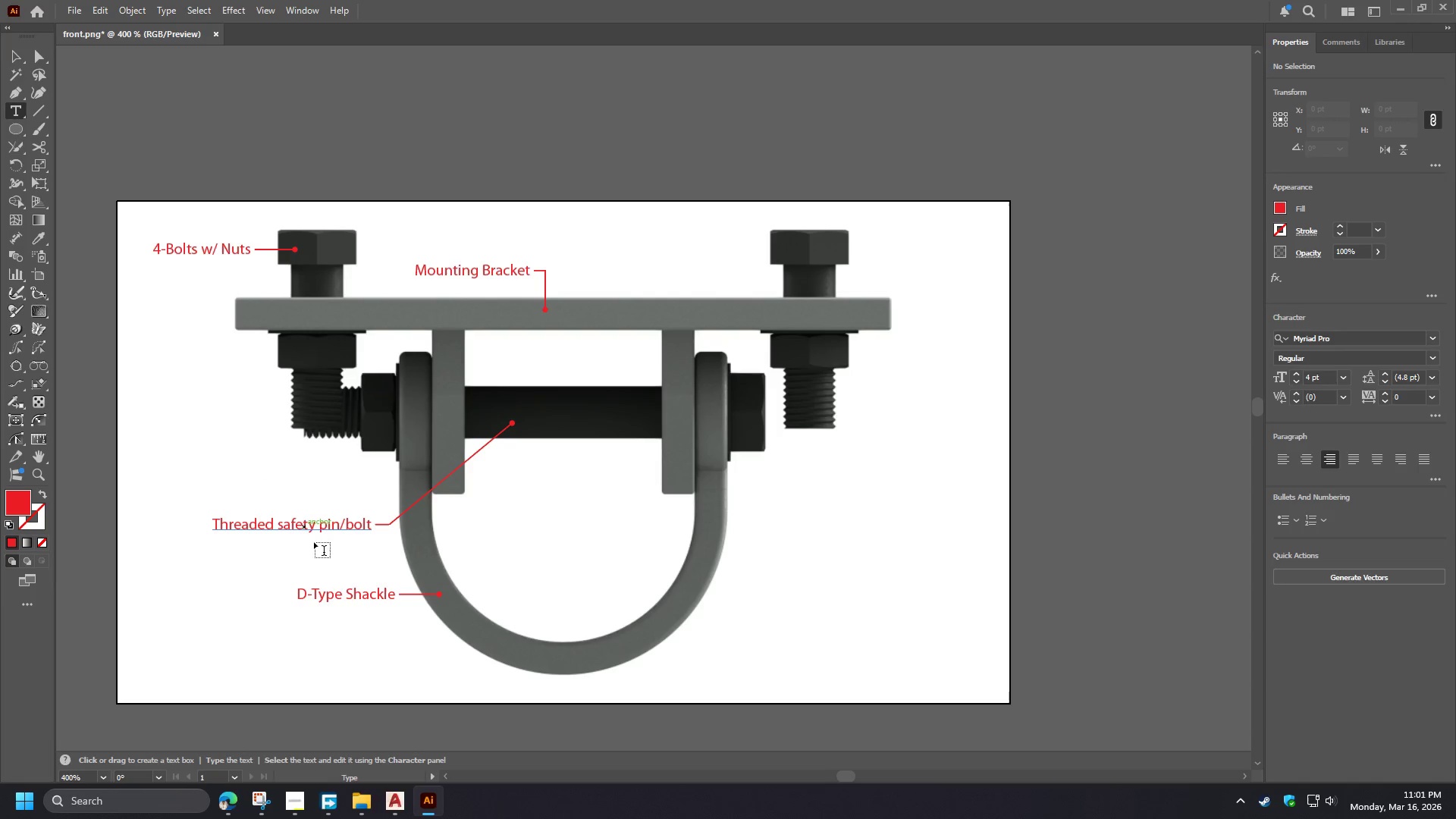 
wait(6.77)
 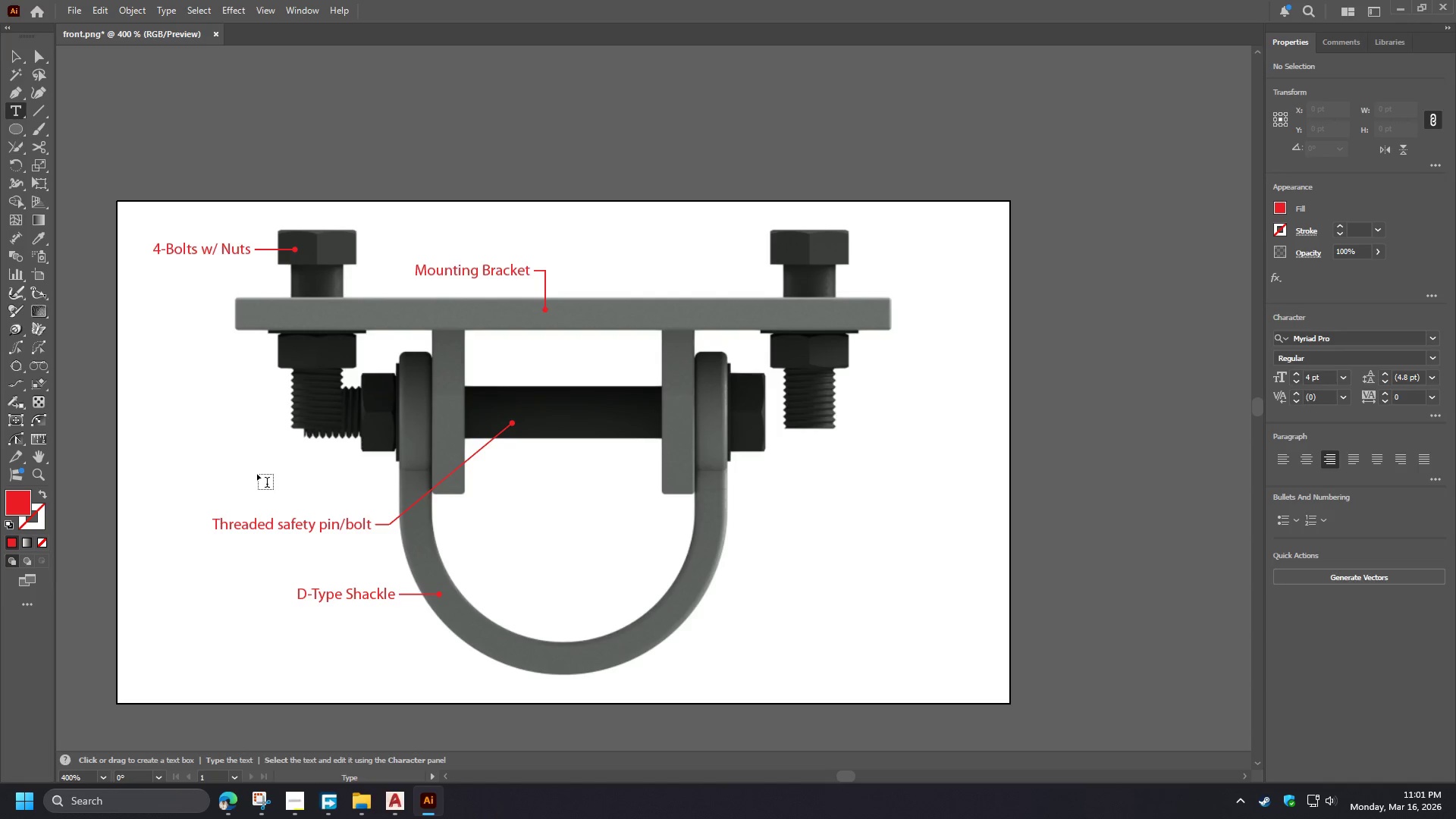 
left_click([299, 810])